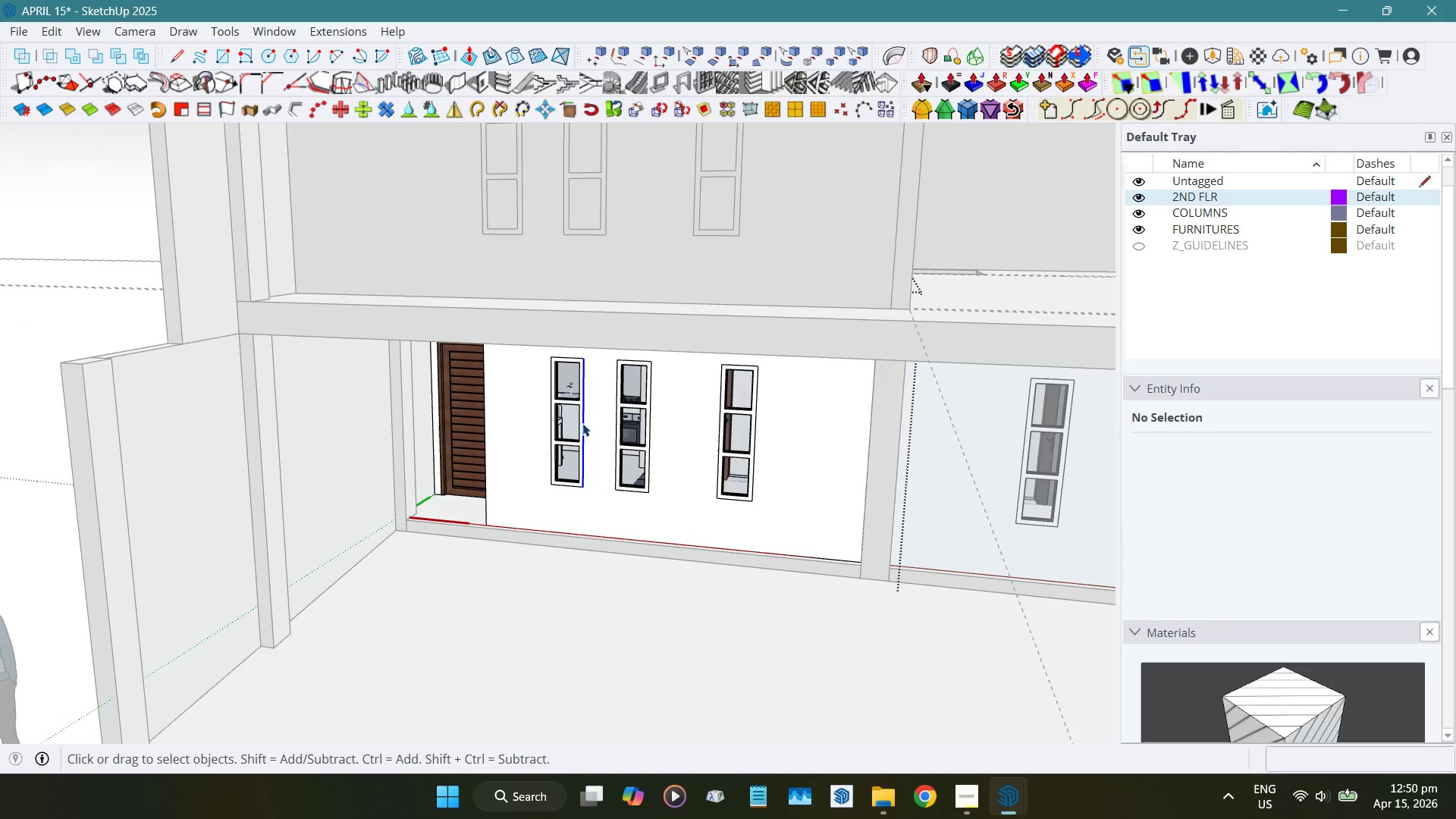 
triple_click([582, 423])
 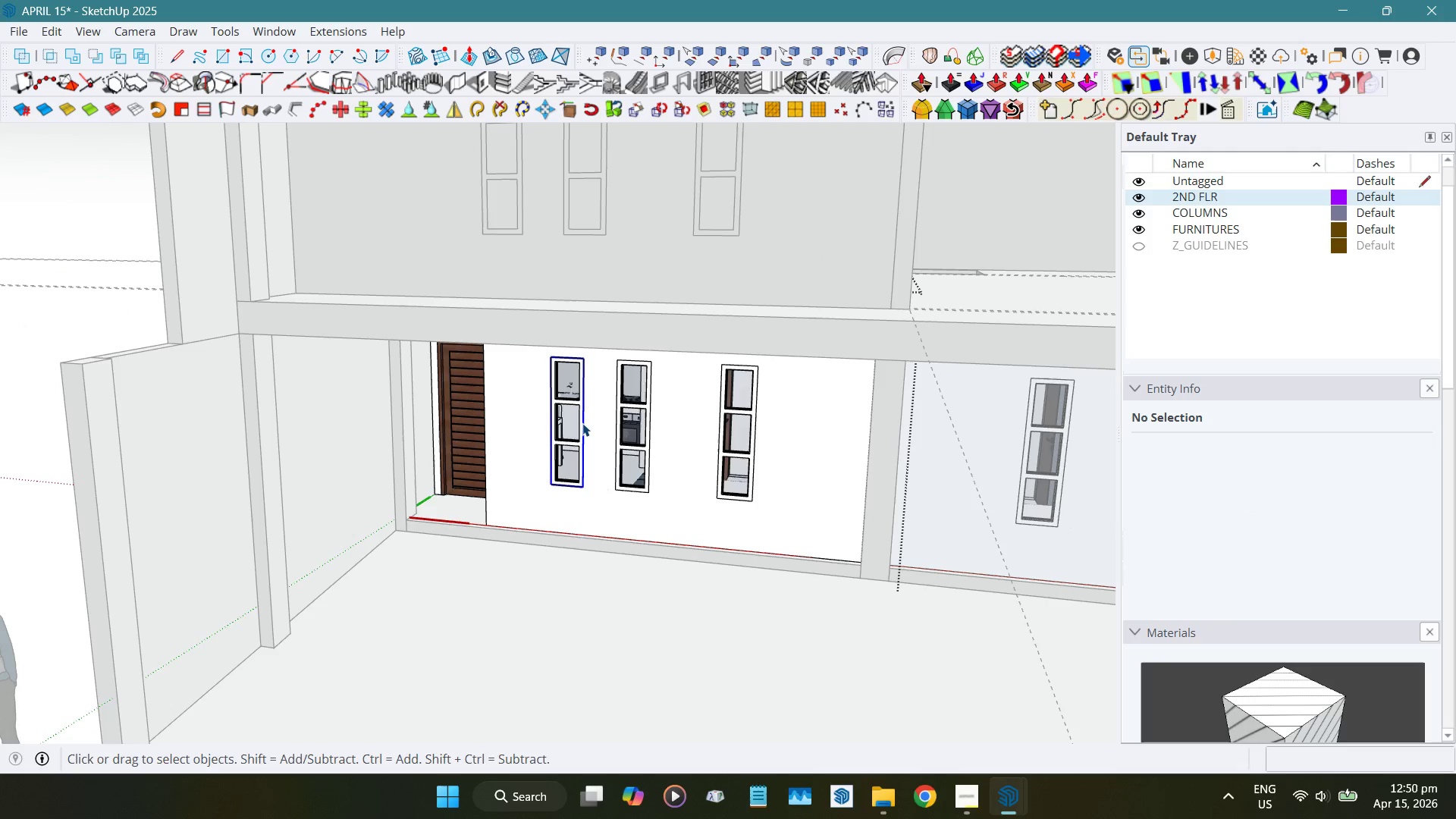 
triple_click([582, 423])
 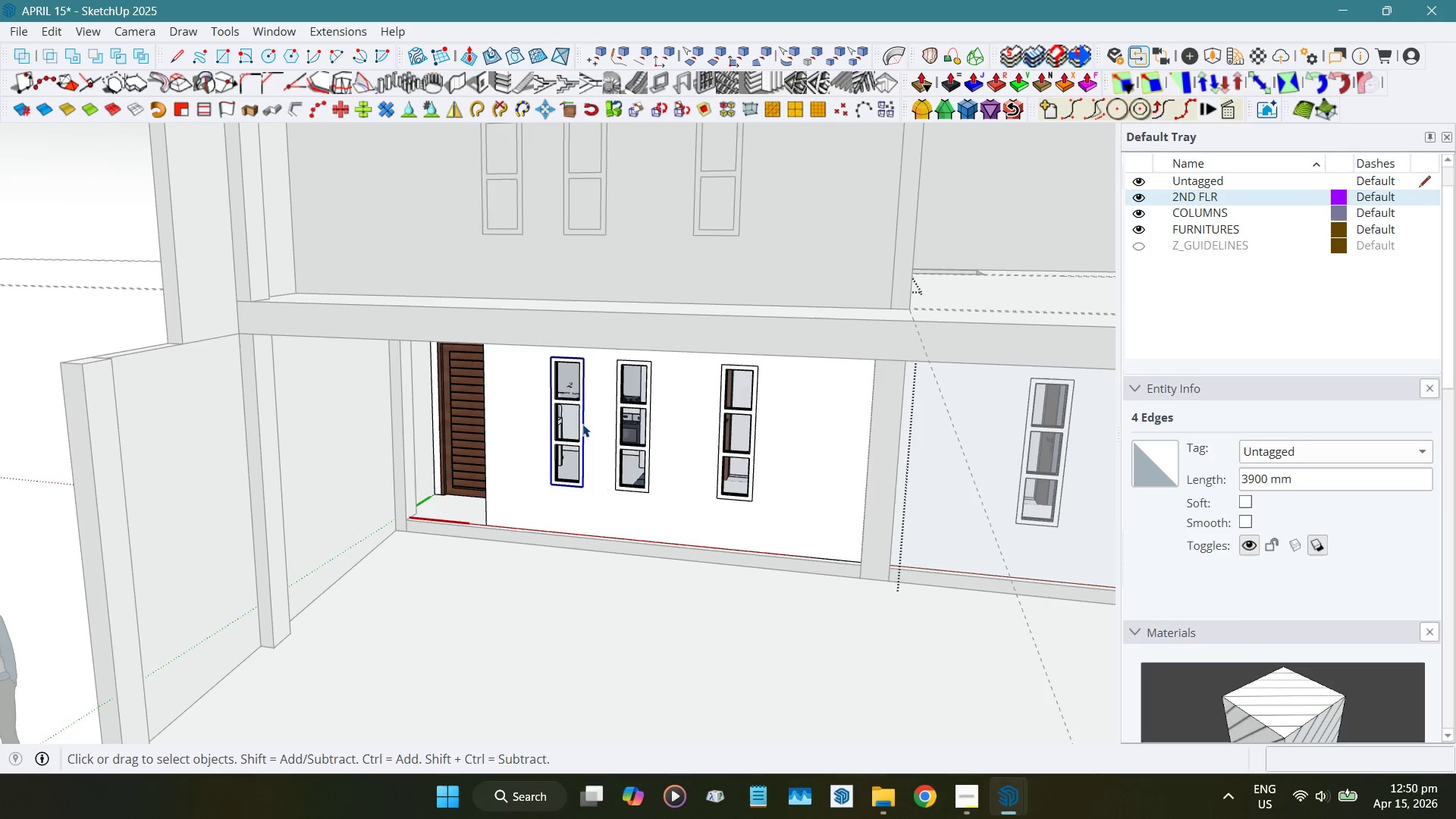 
key(Delete)
 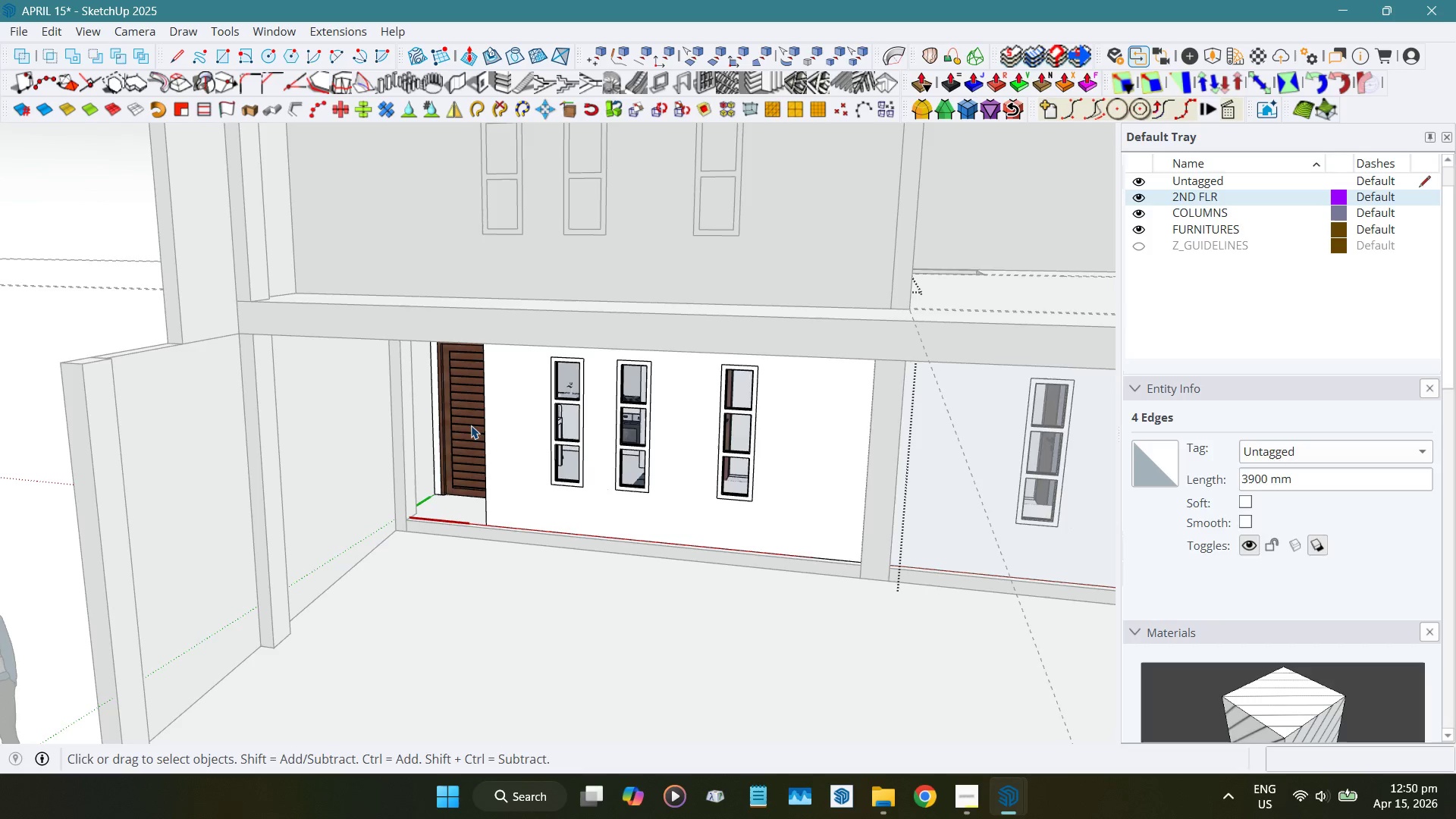 
scroll: coordinate [572, 417], scroll_direction: down, amount: 5.0
 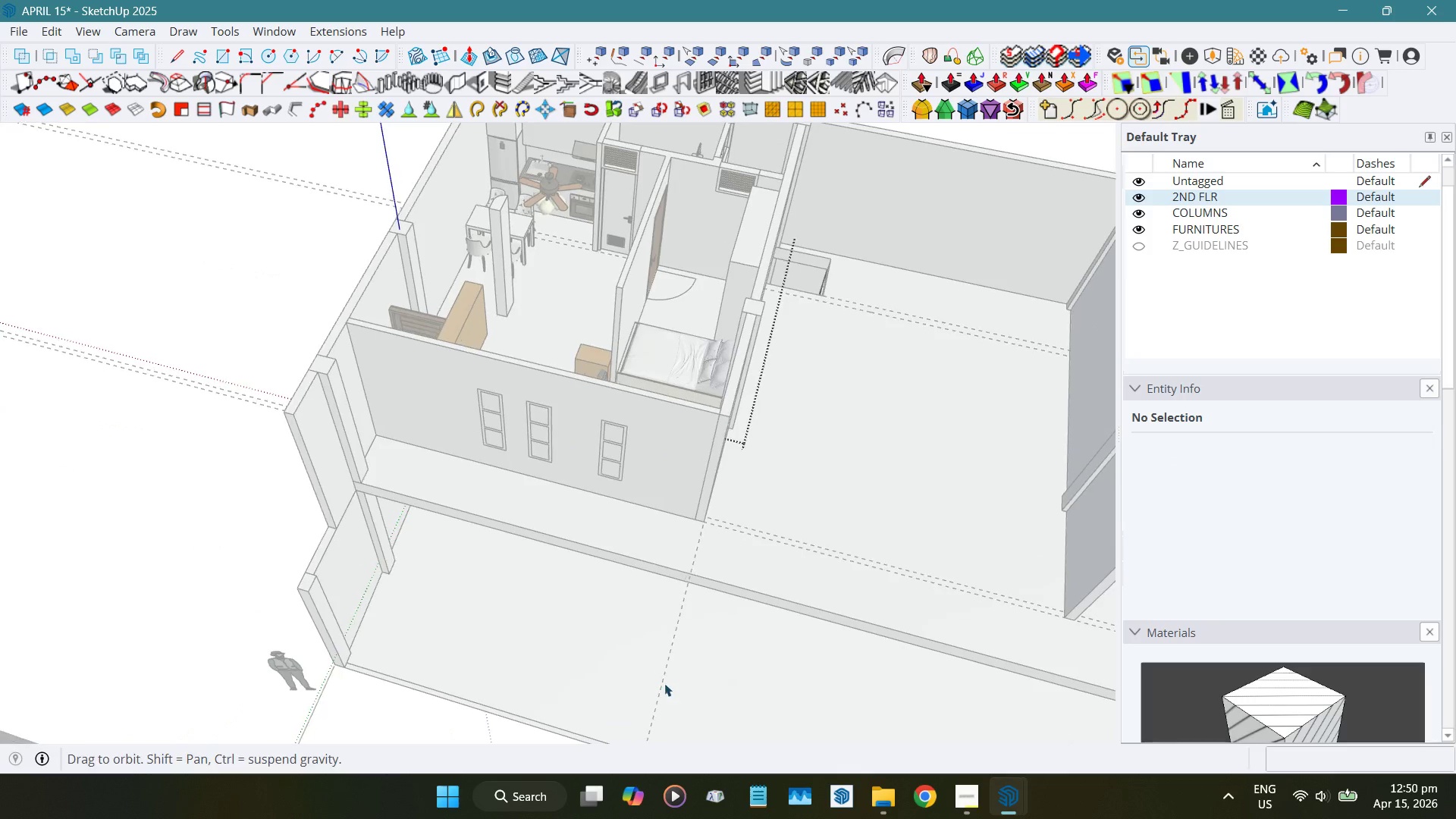 
key(Escape)
 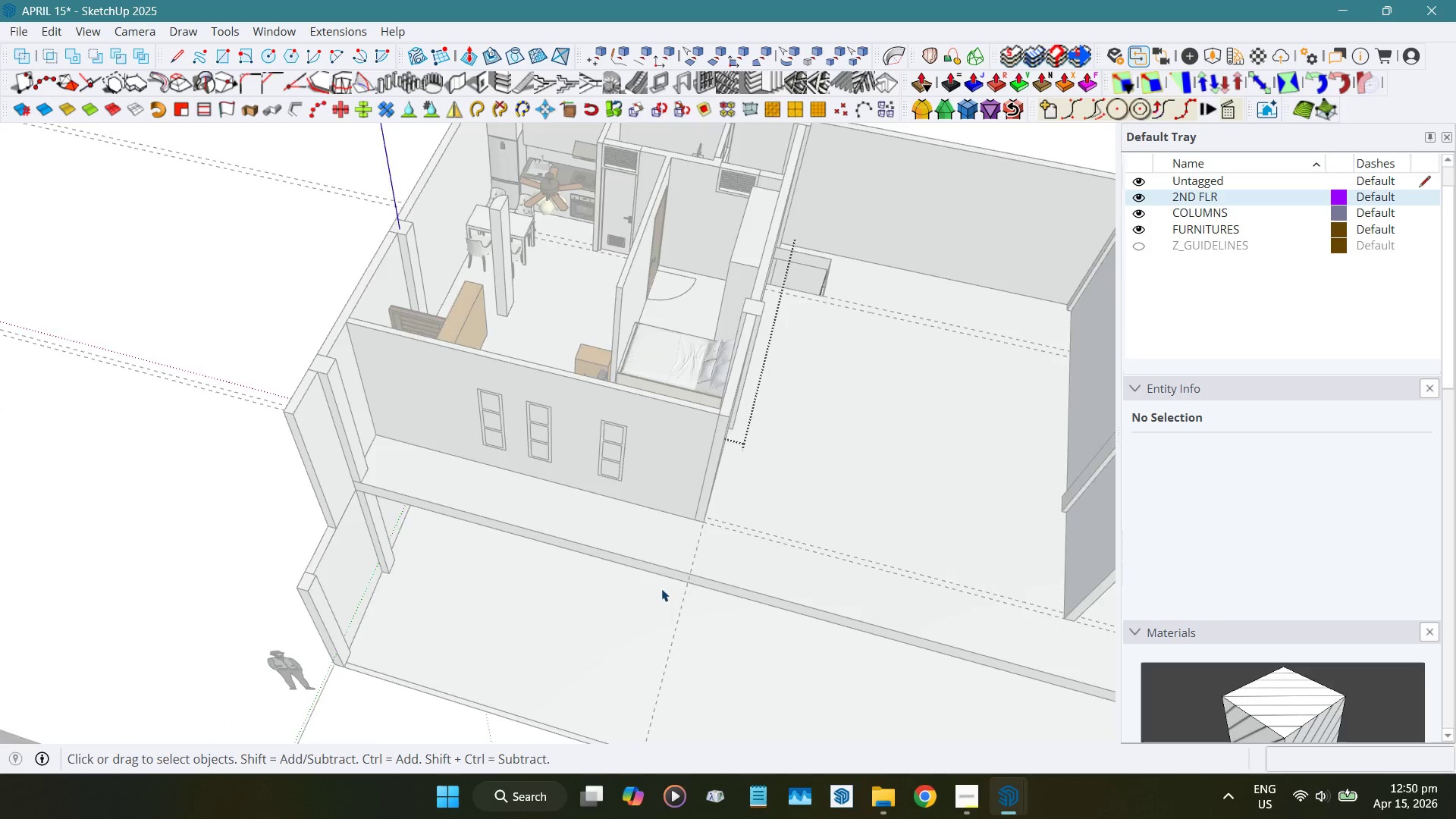 
key(Escape)
 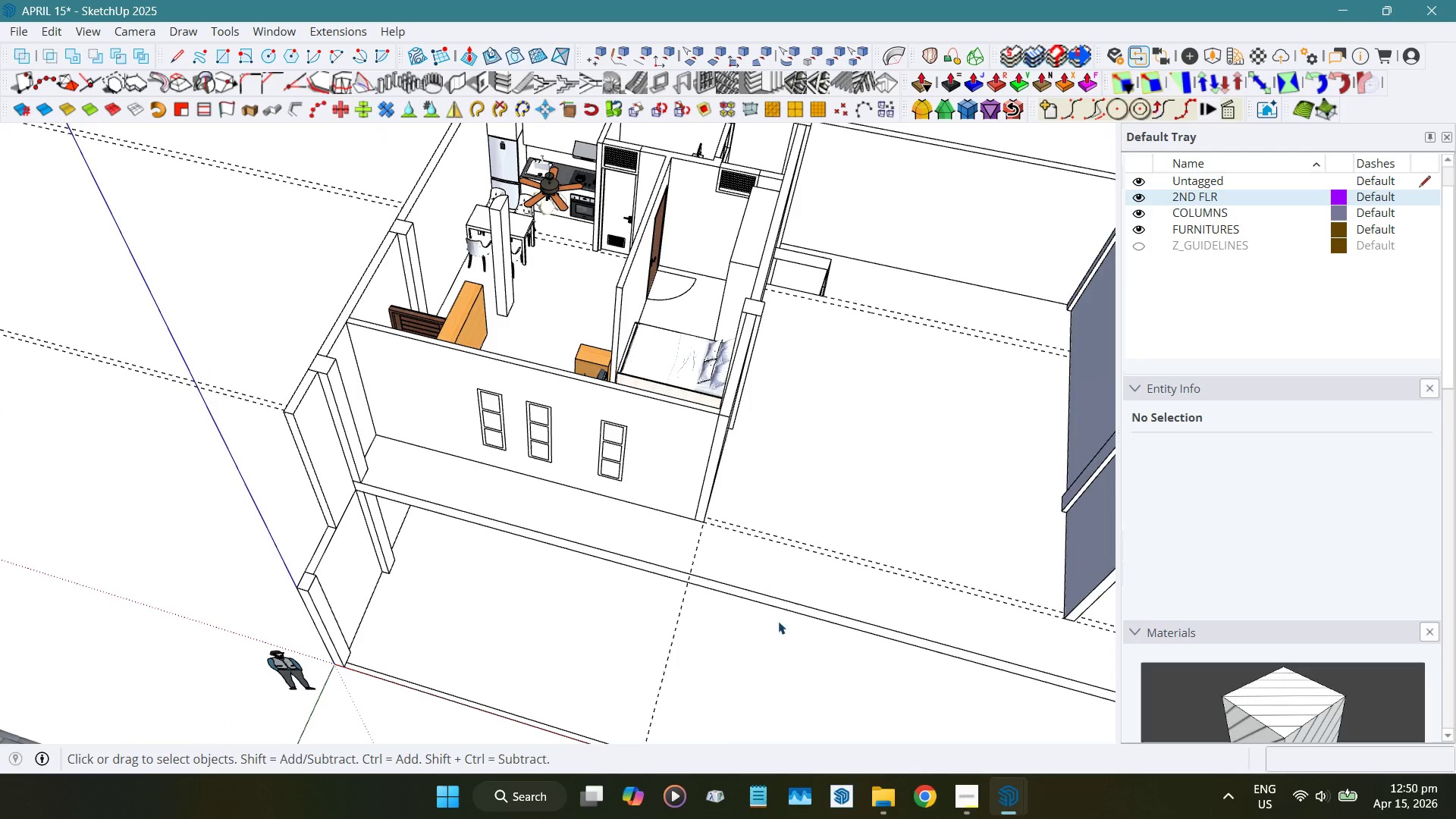 
key(Escape)
 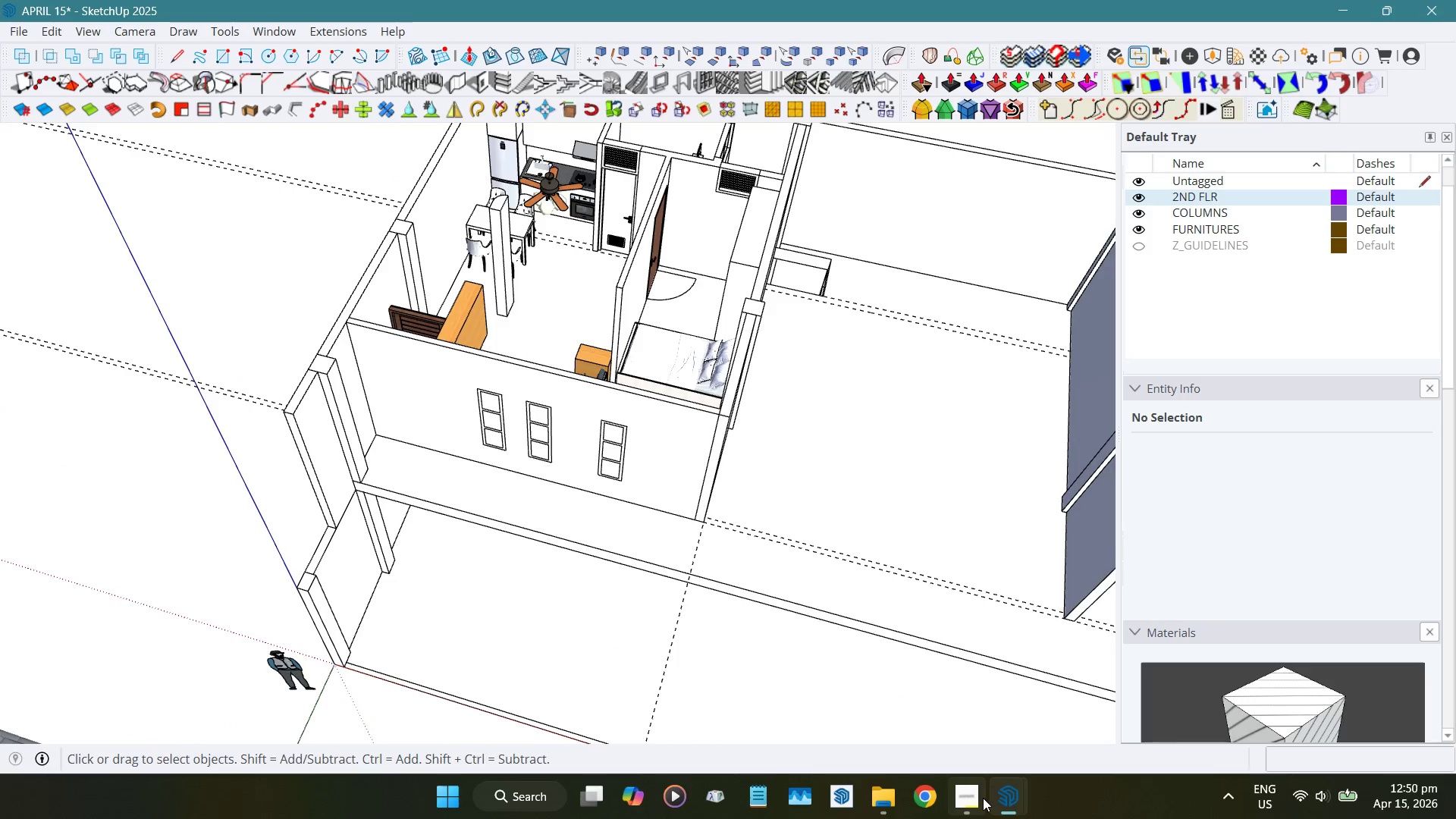 
left_click([982, 798])